 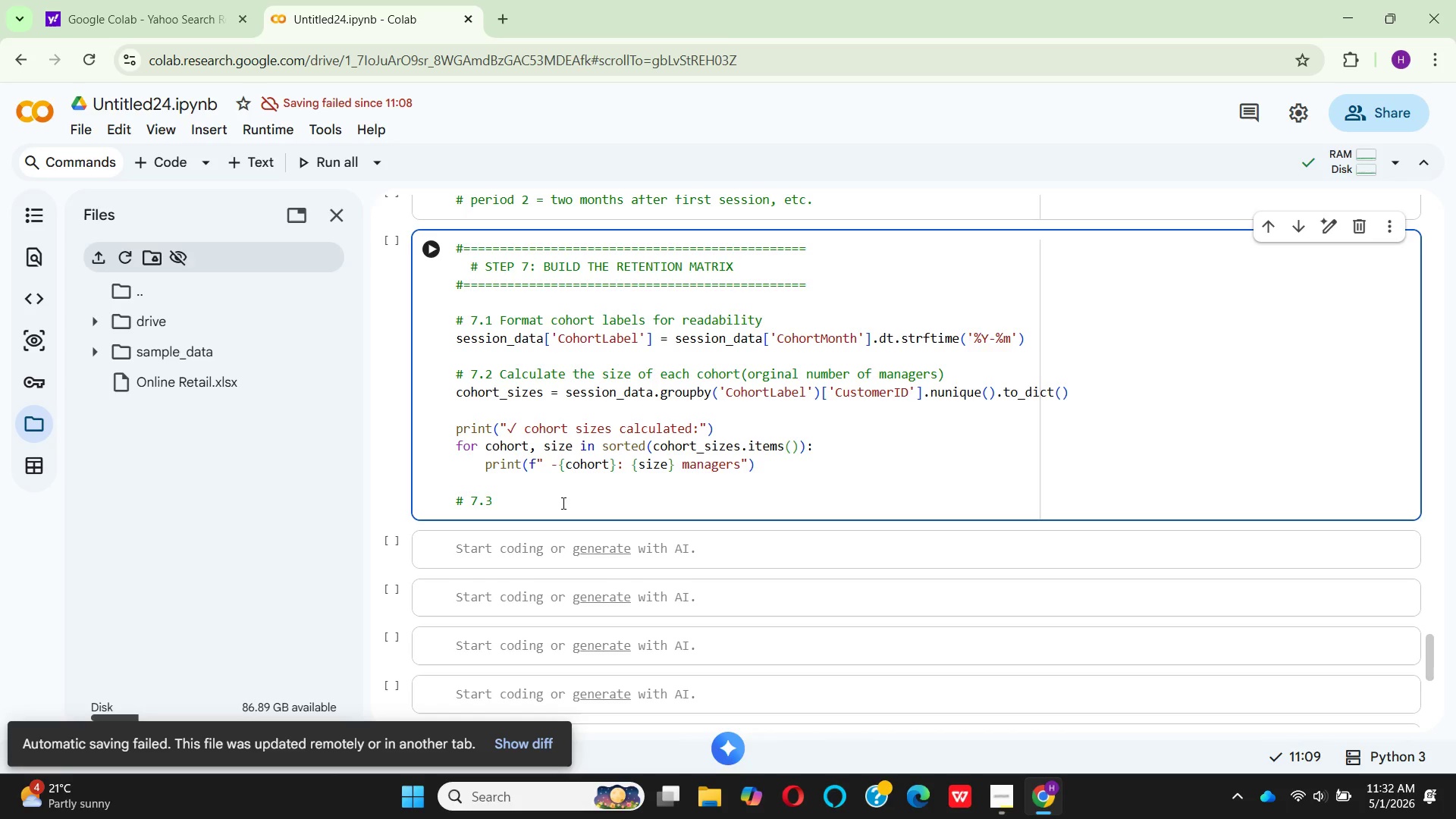 
hold_key(key=O, duration=0.38)
 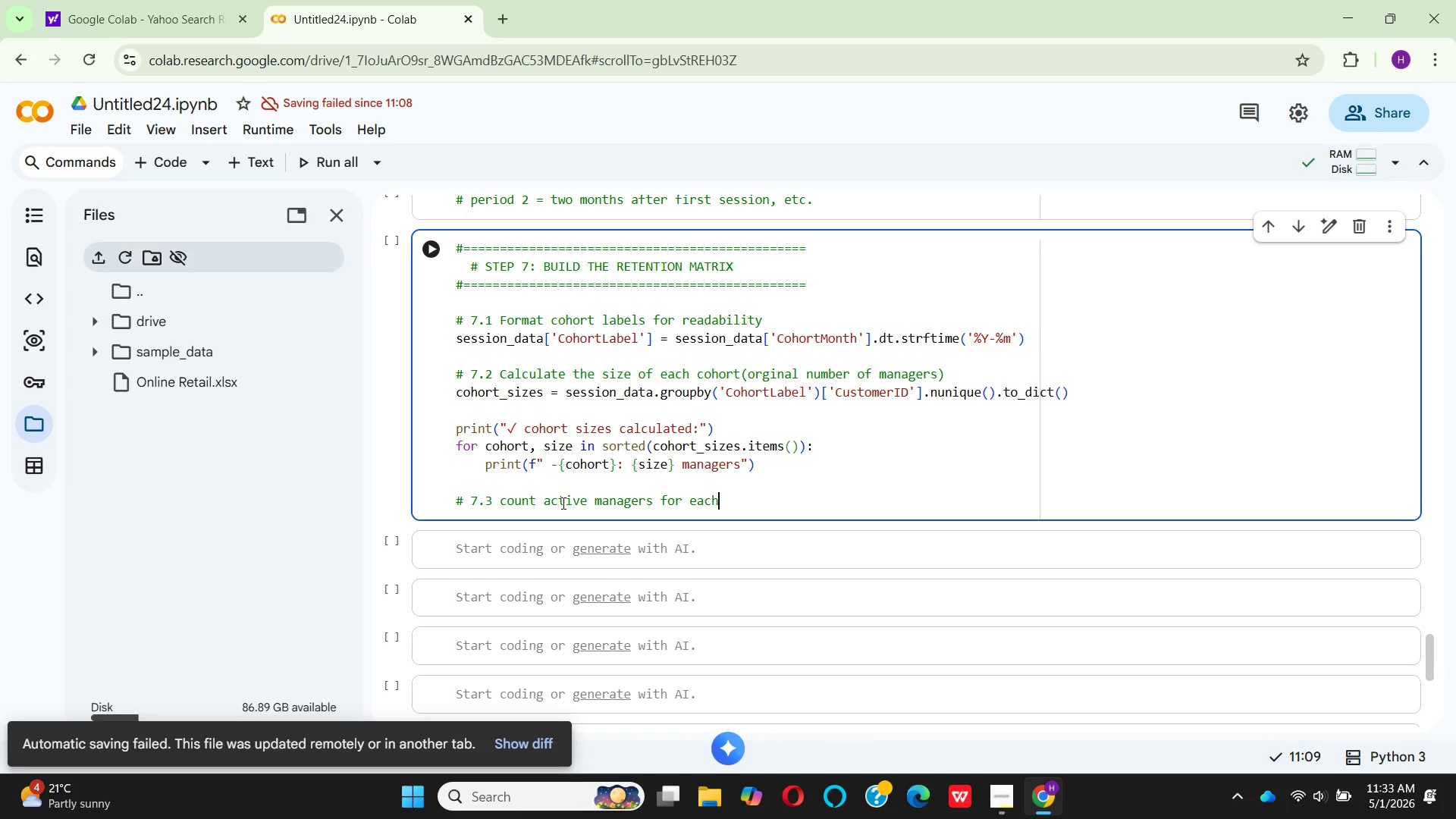 
wait(24.12)
 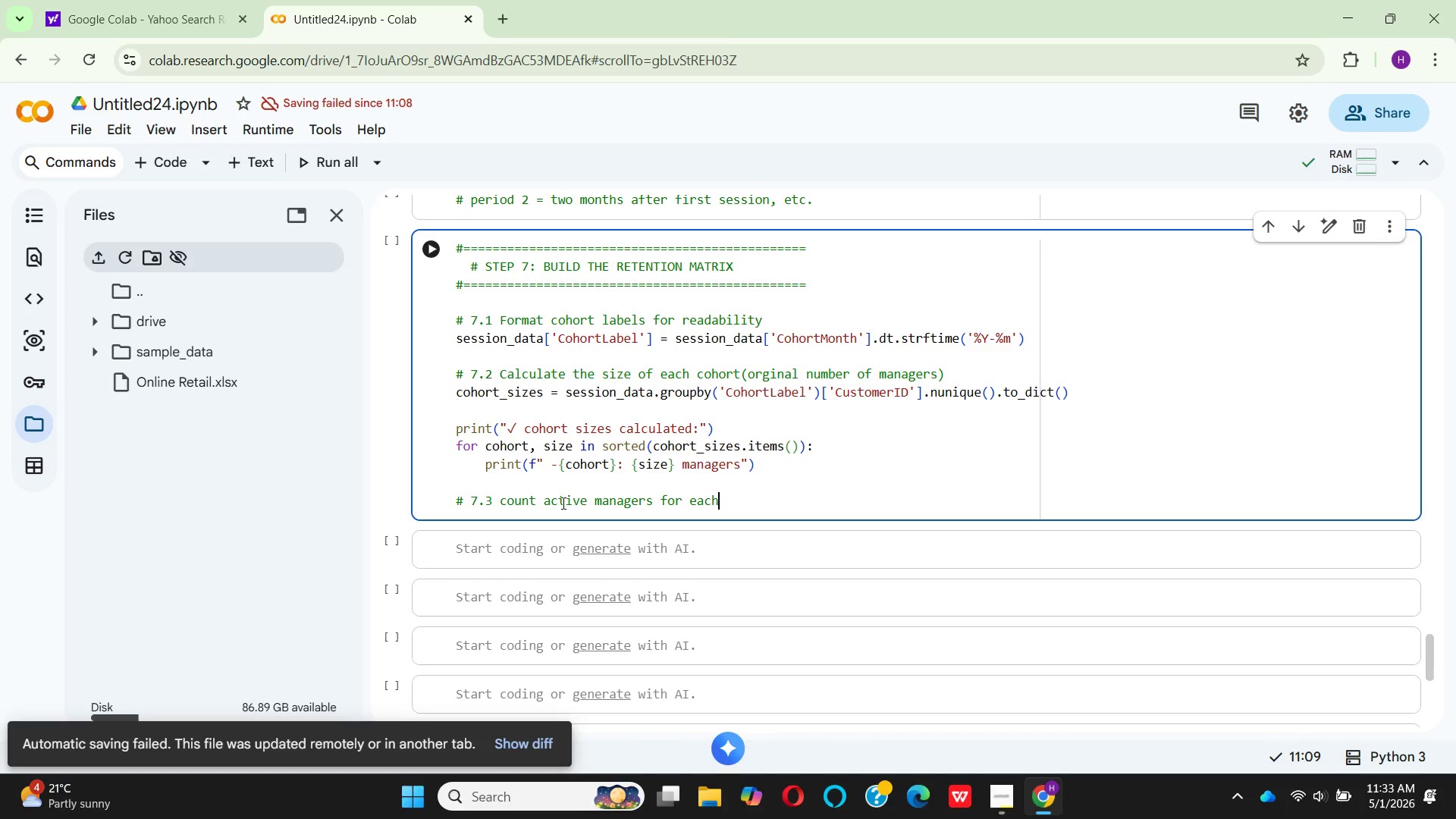 
type( cho)
 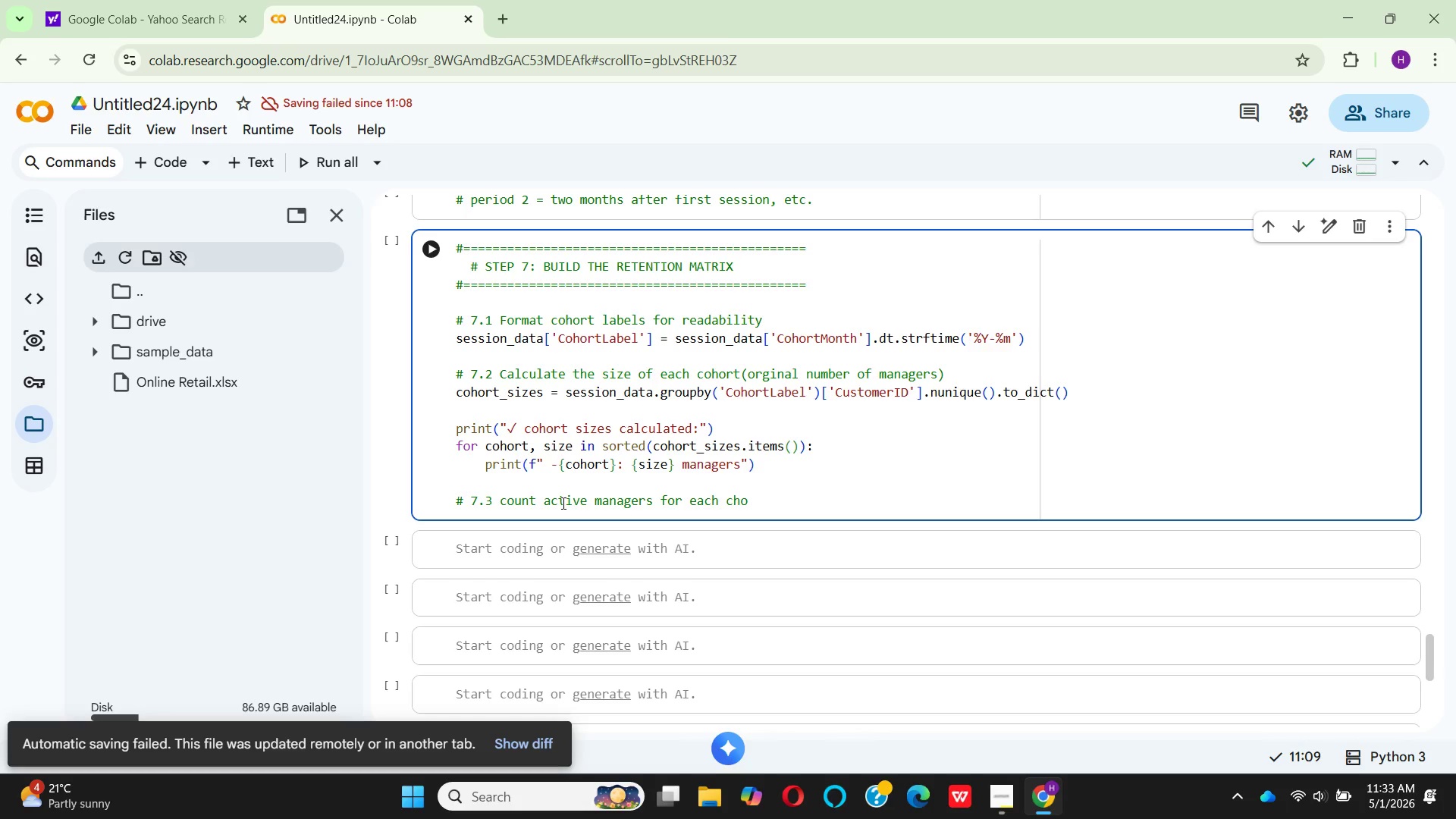 
key(Backspace)
key(Backspace)
type(ohort and period)
 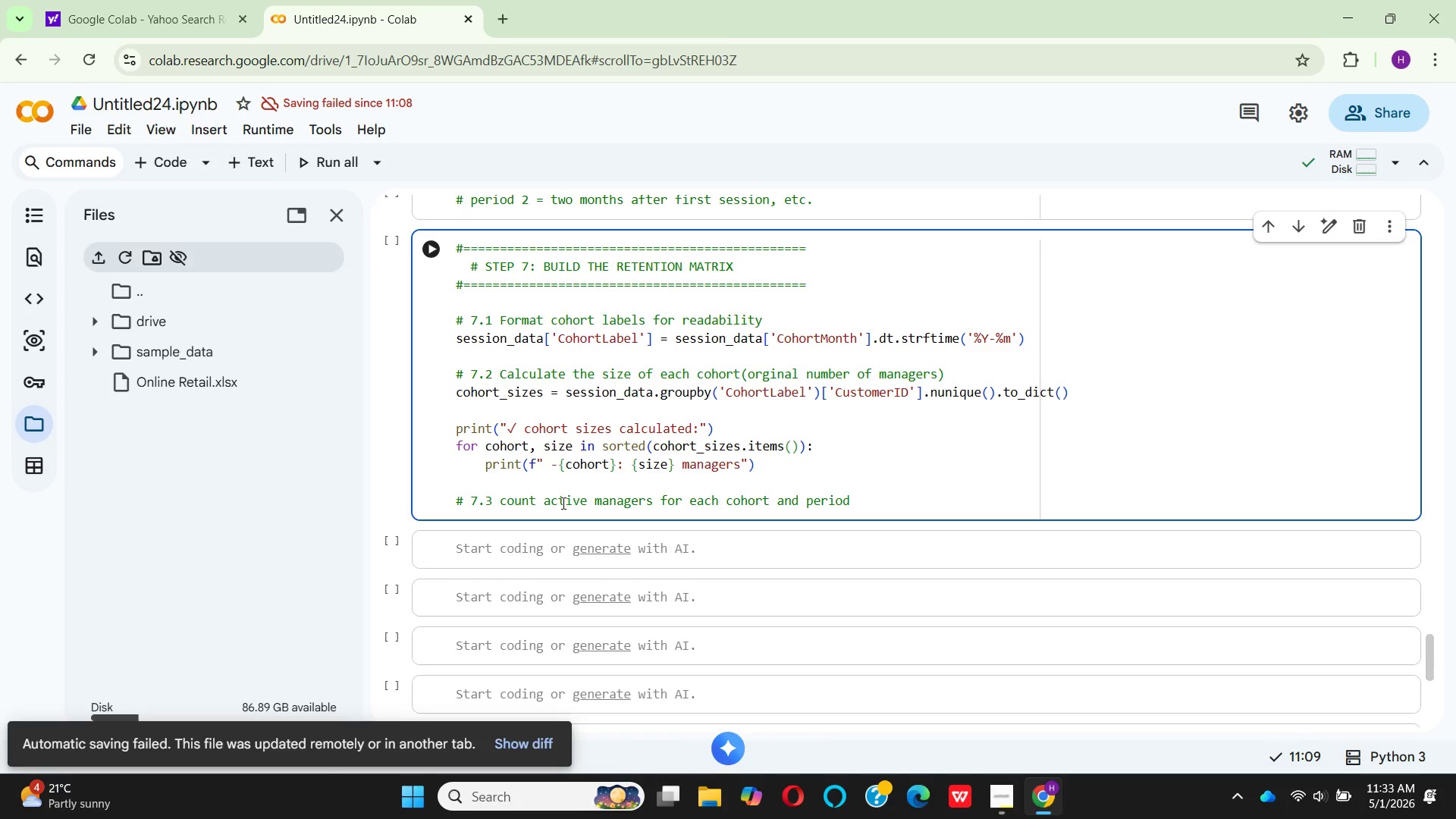 
key(Enter)
 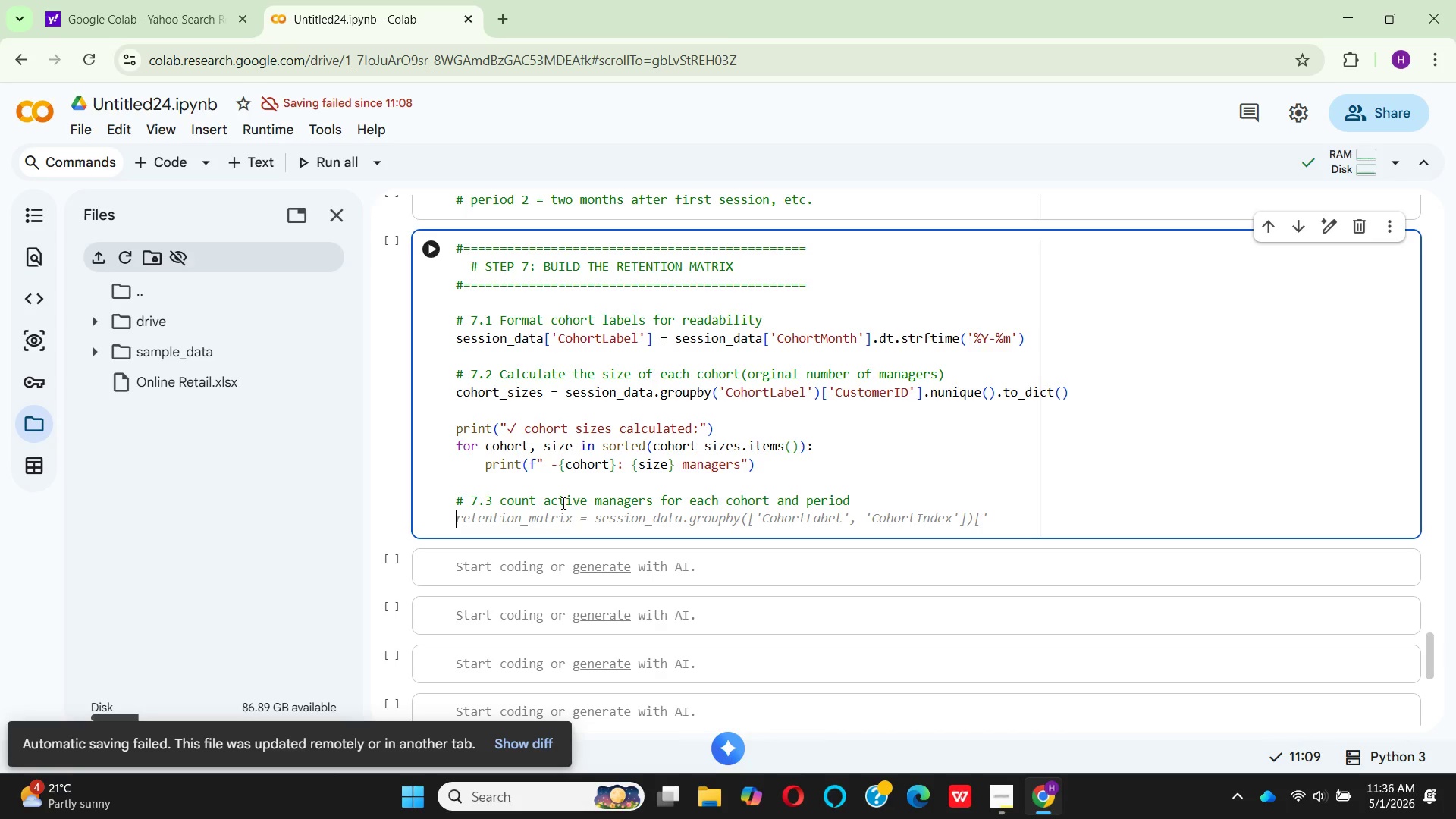 
wait(199.24)
 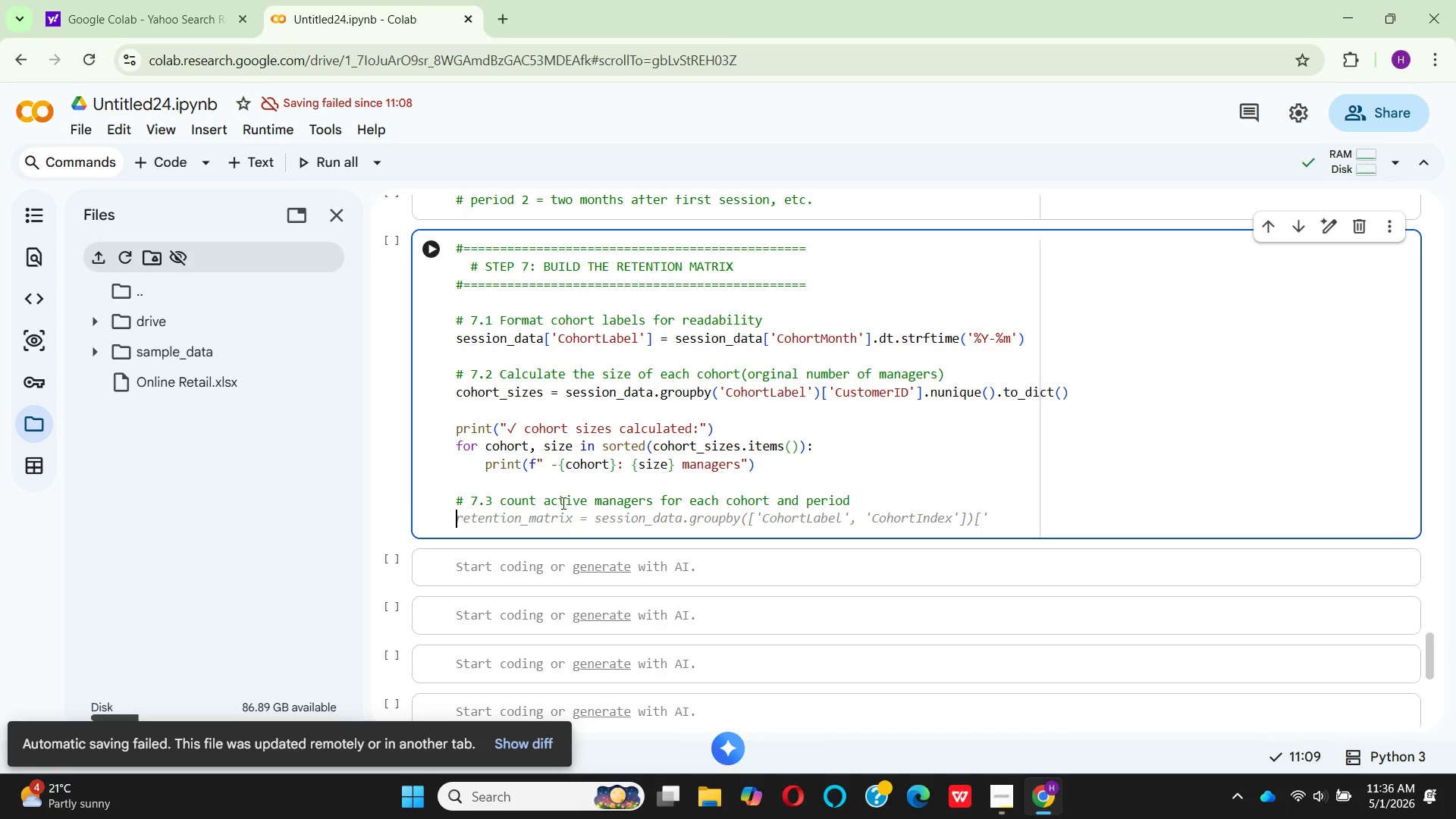 
type(rete)
 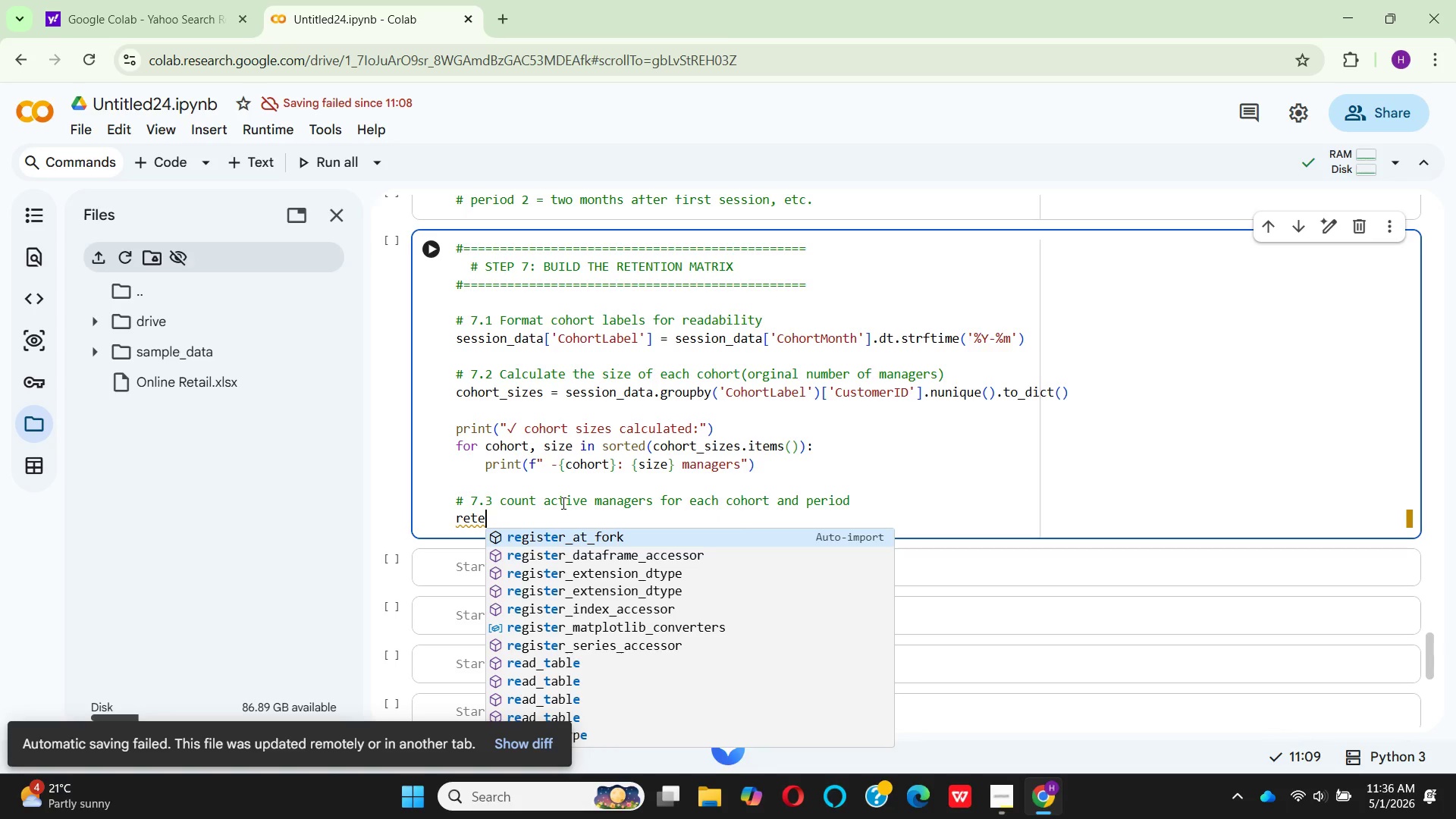 
key(N)
 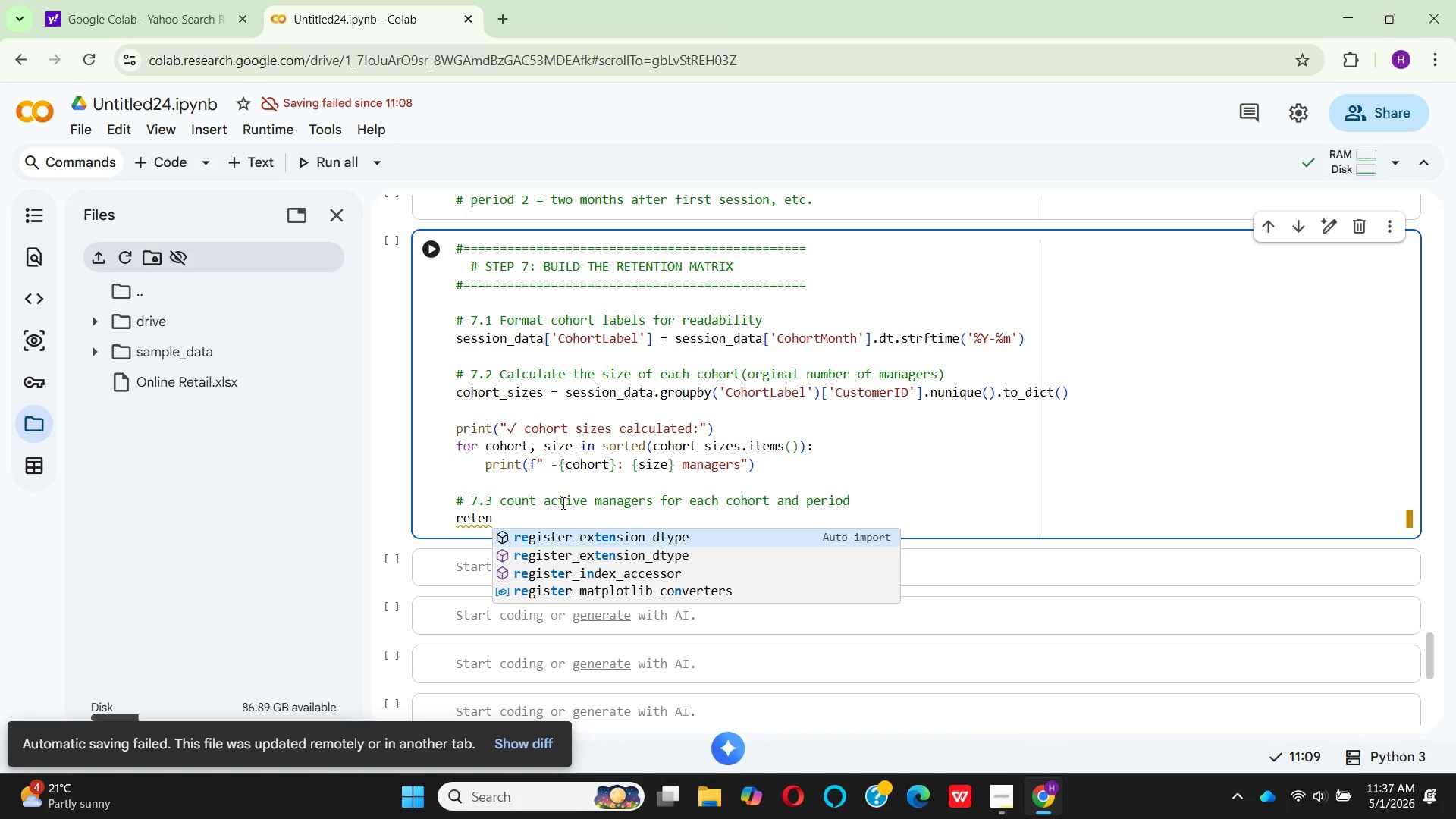 
wait(6.03)
 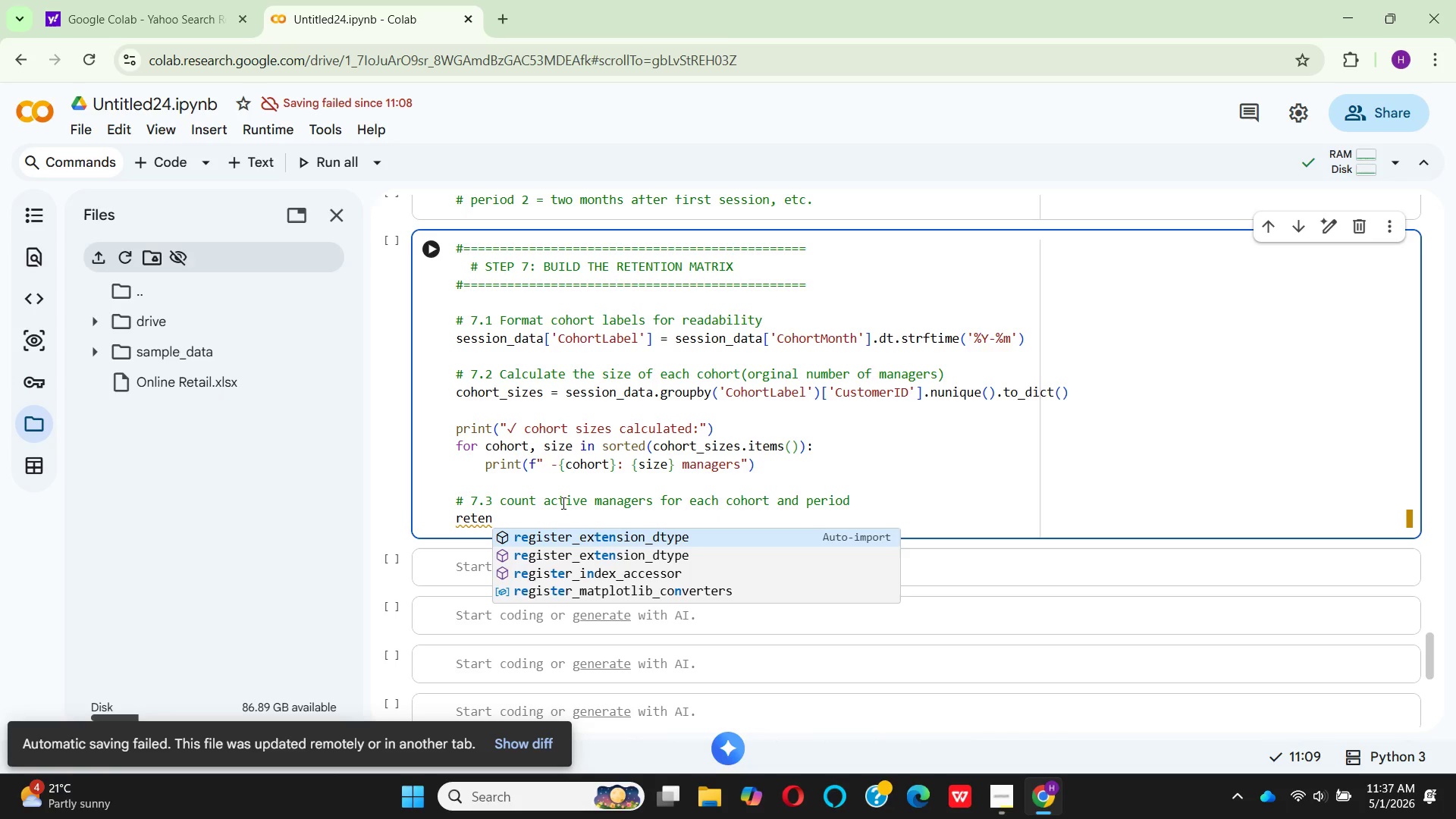 
type(tion)
 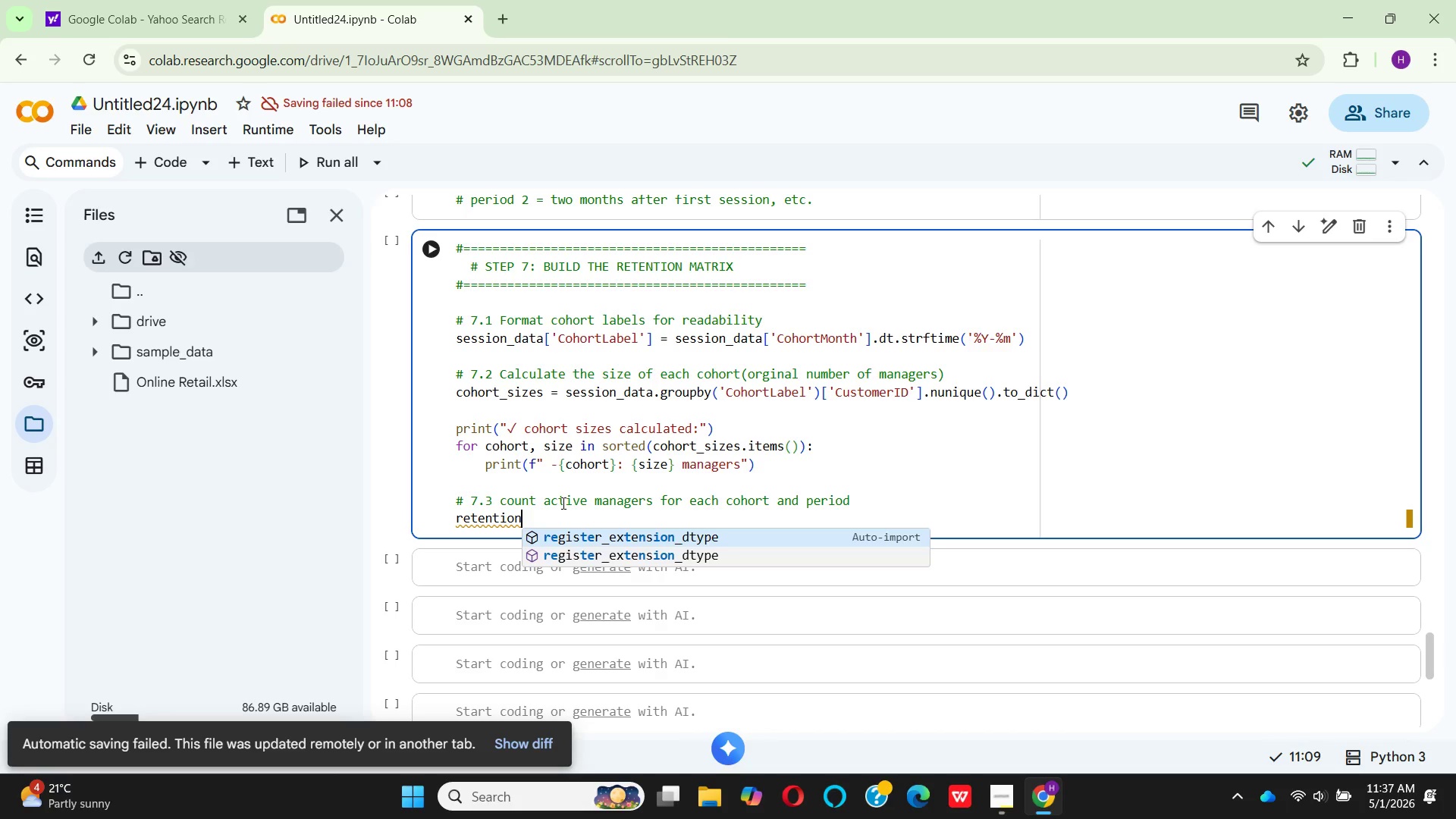 
hold_key(key=Space, duration=0.42)
 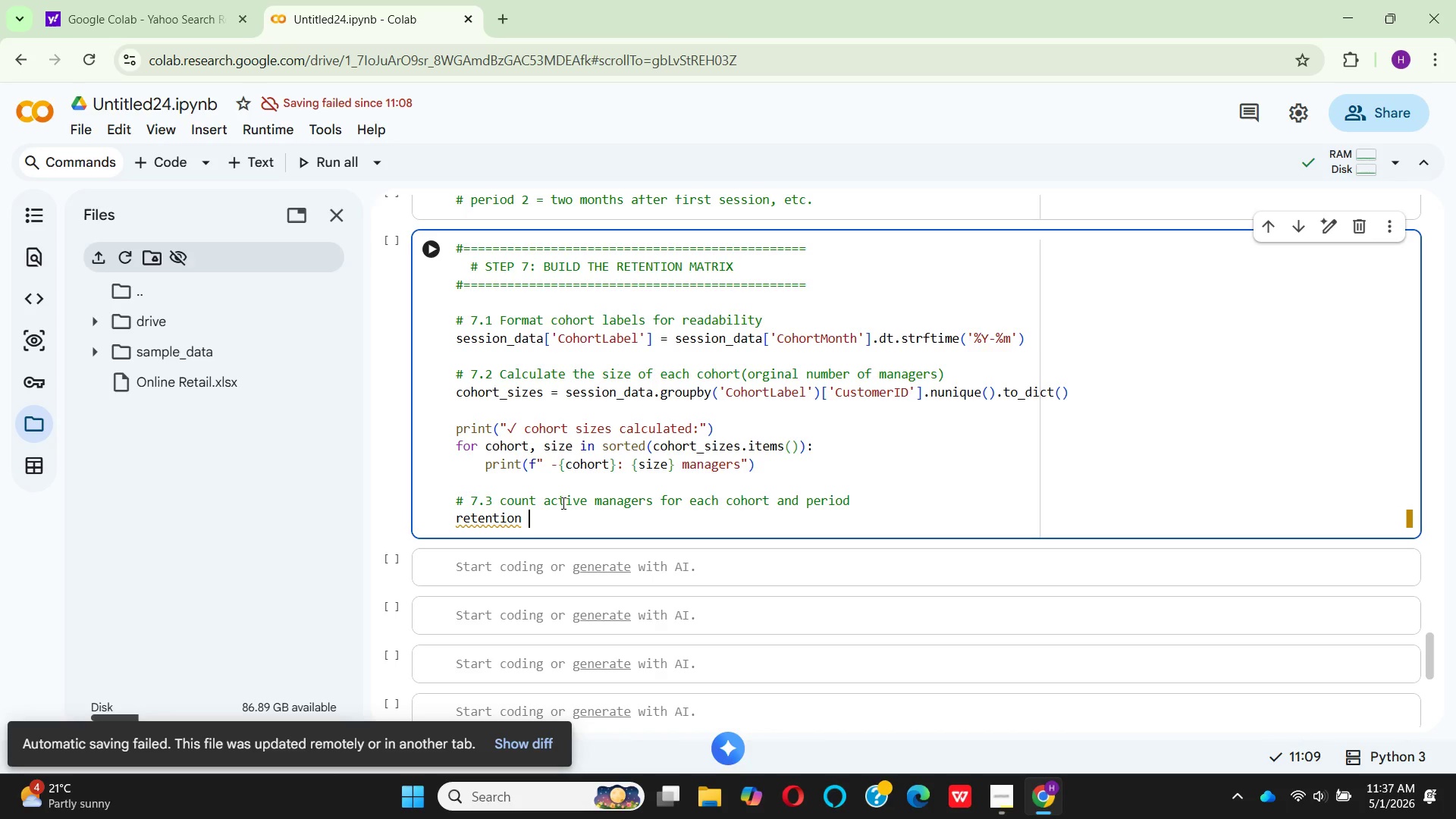 
key(Backspace)
 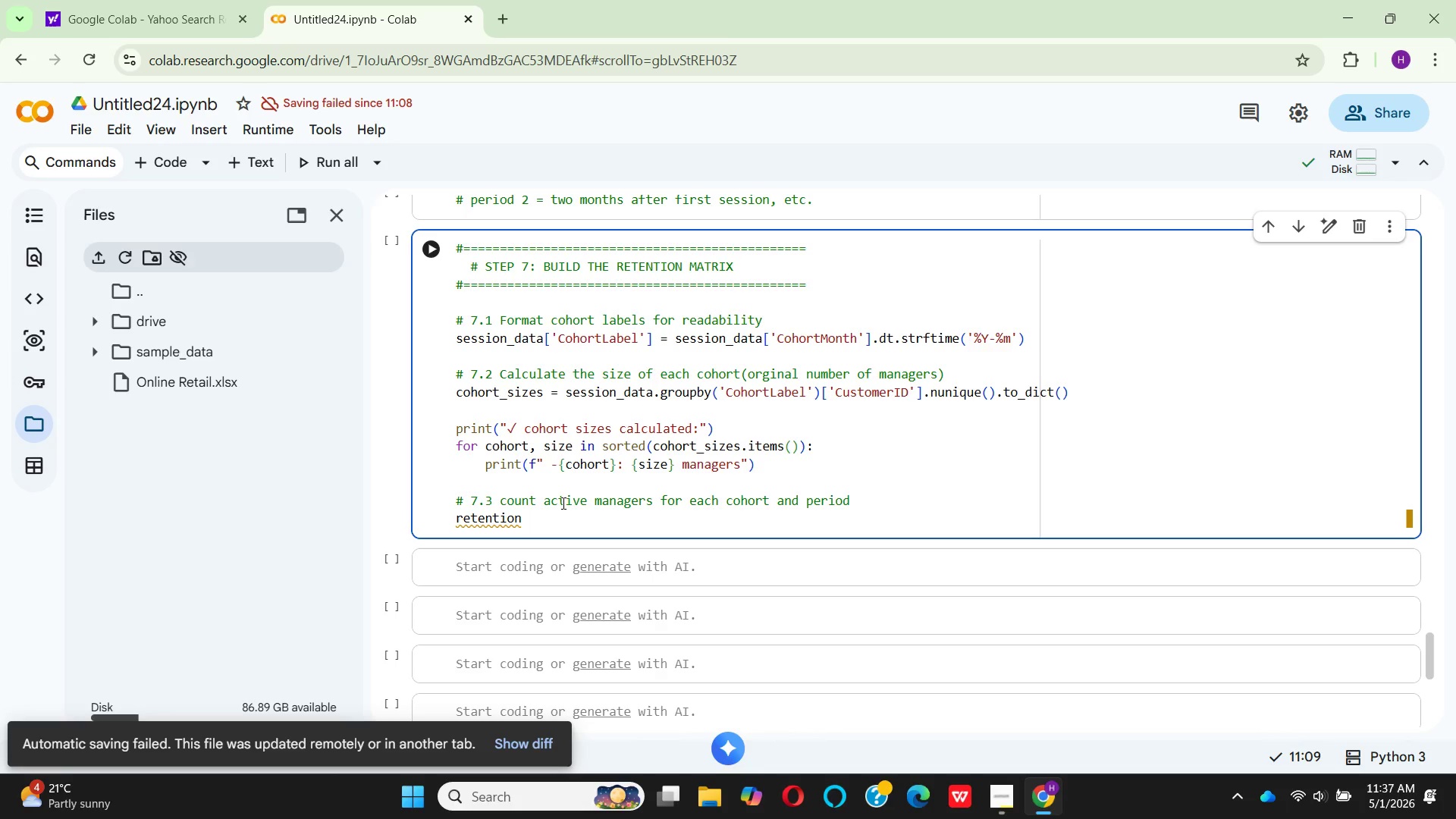 
key(Shift+Minus)
 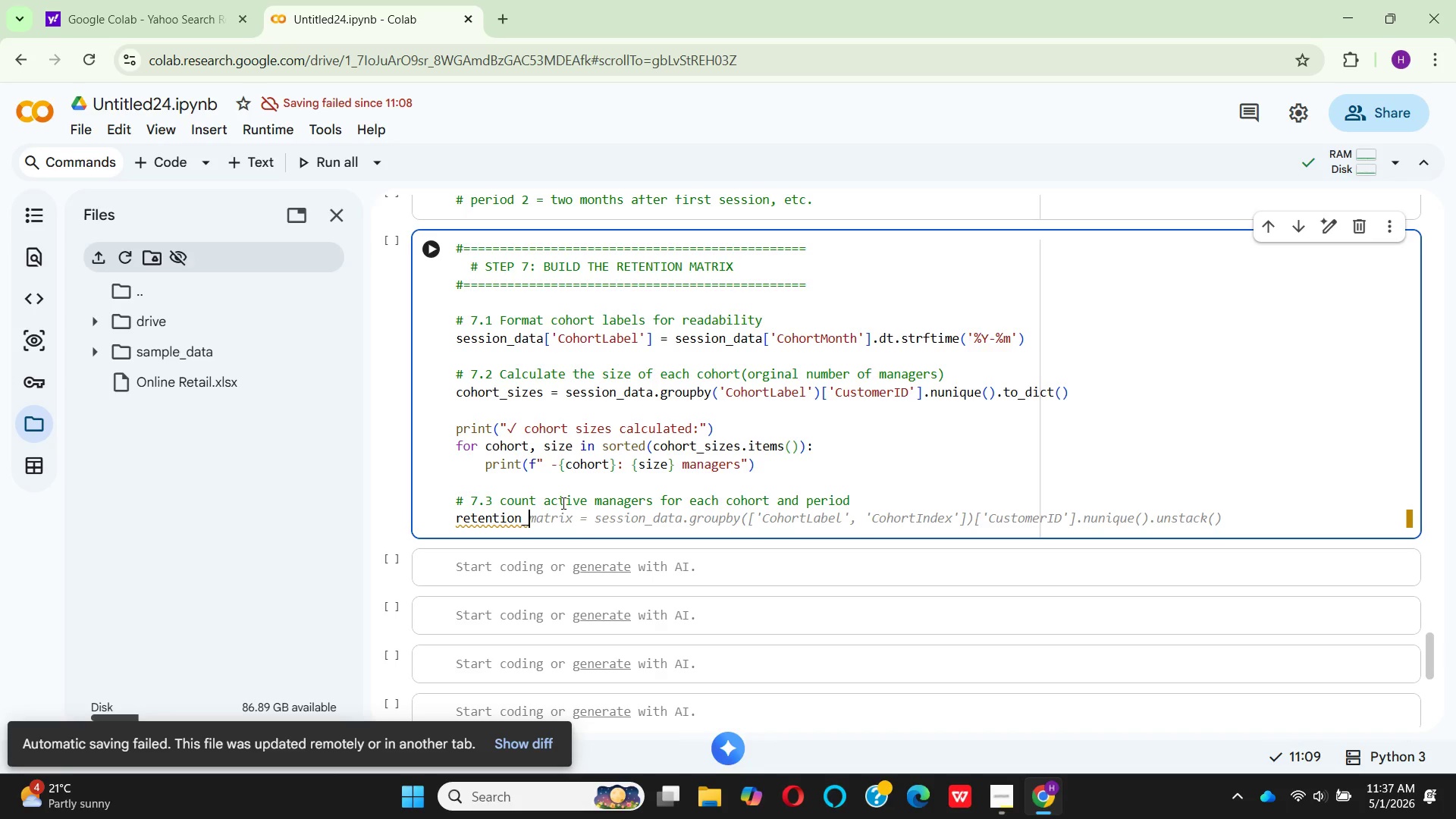 
wait(6.86)
 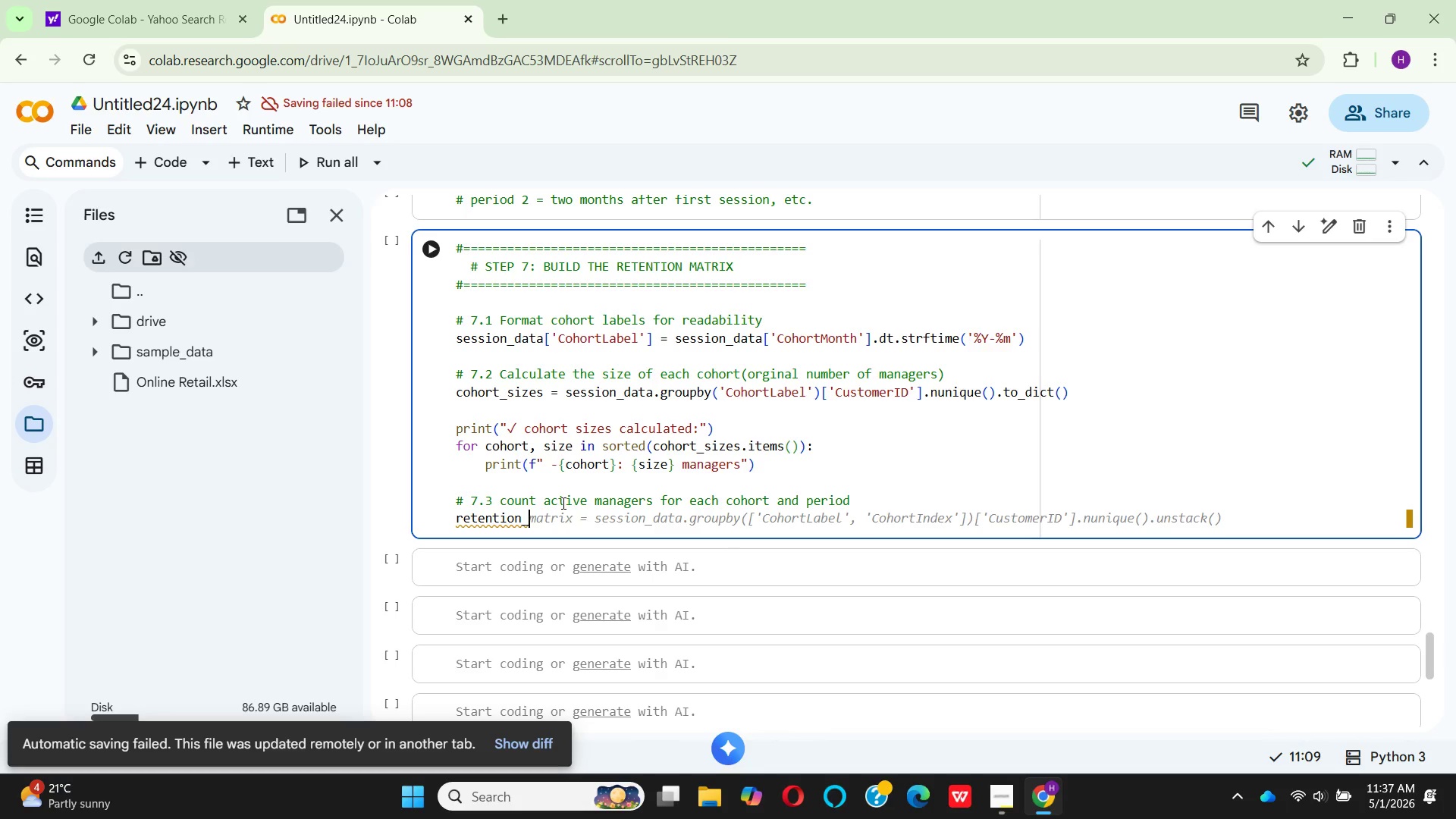 
type(coun)
 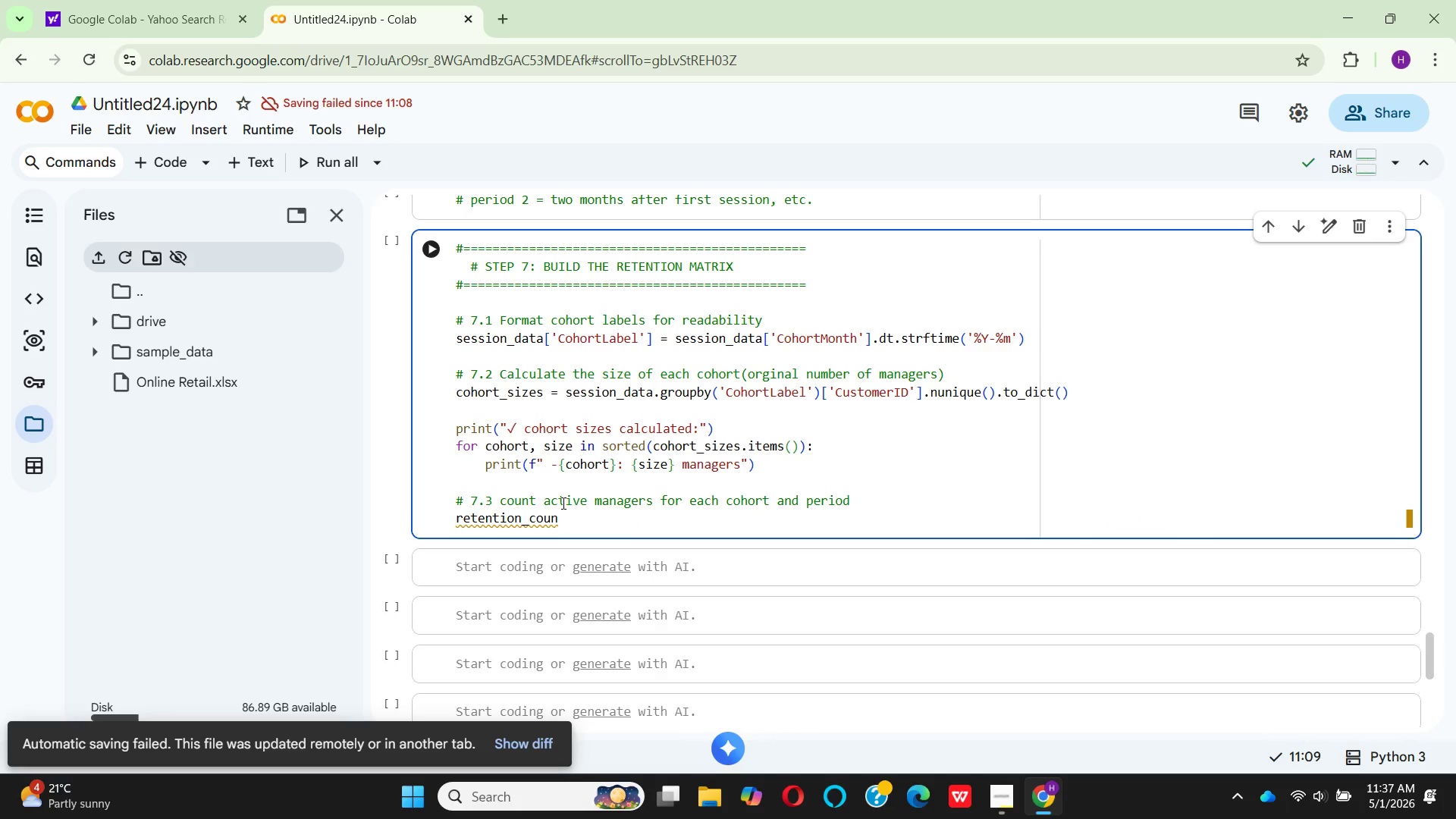 
type(ts)
 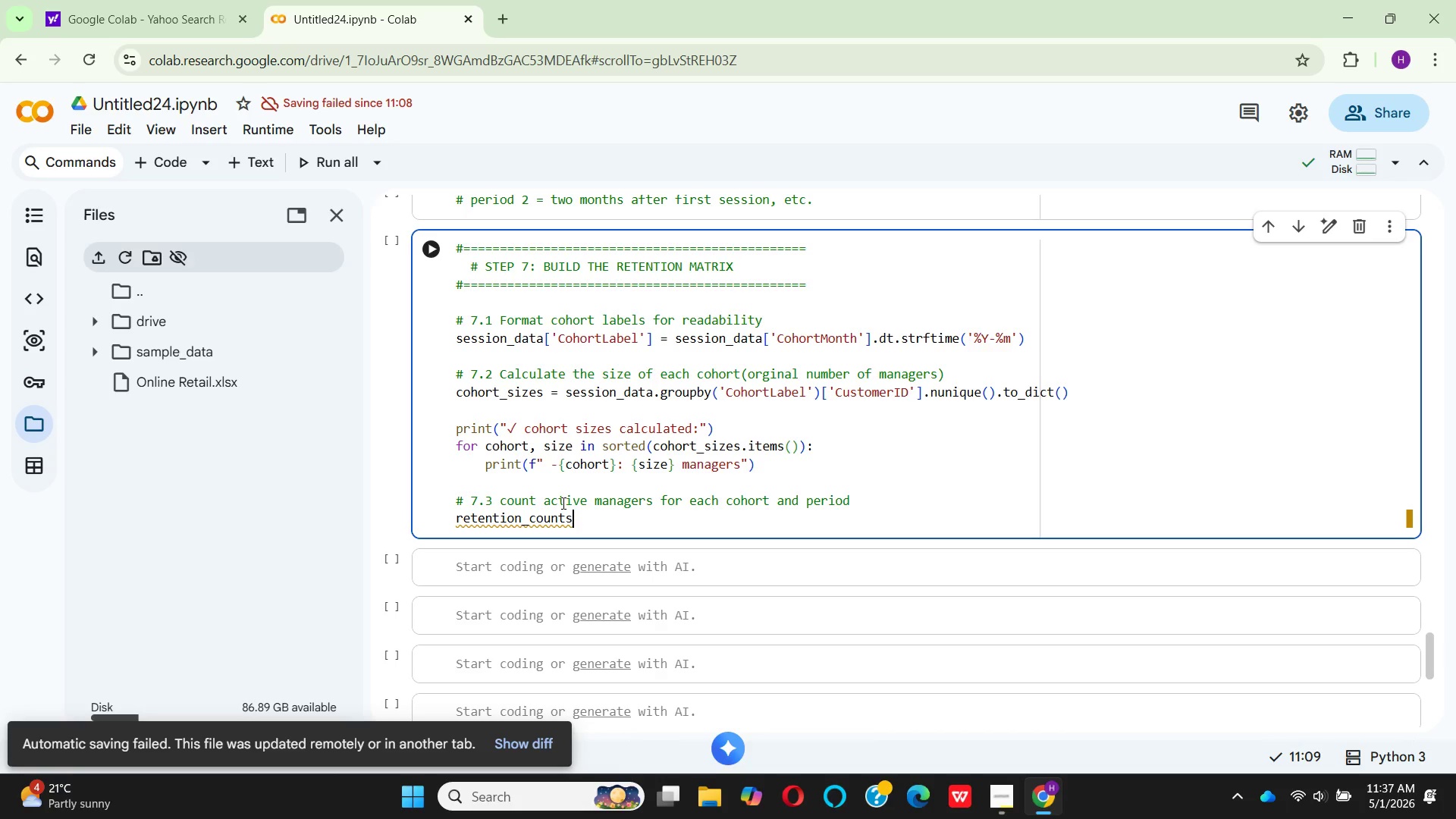 
wait(16.98)
 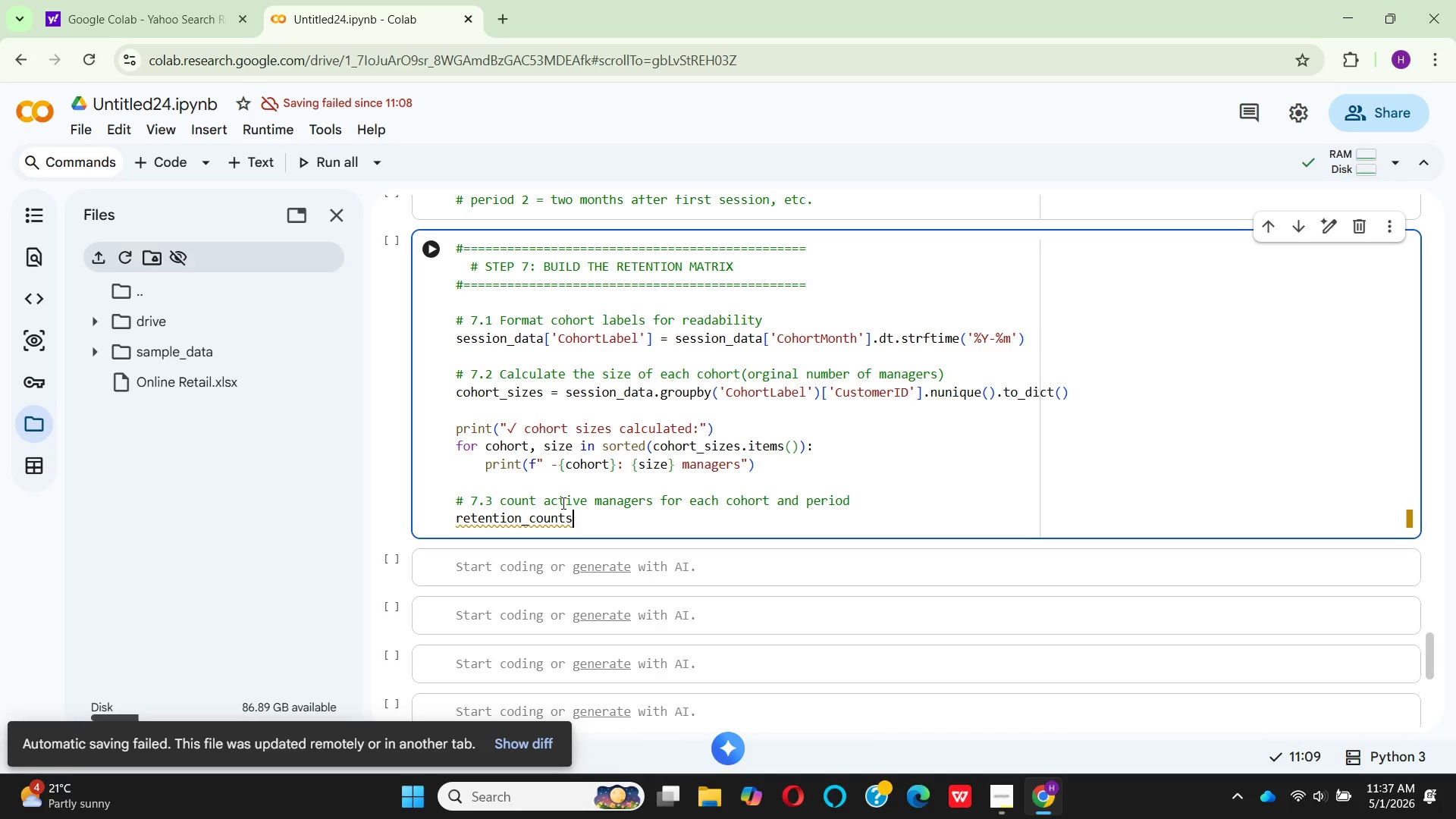 
key(Space)
 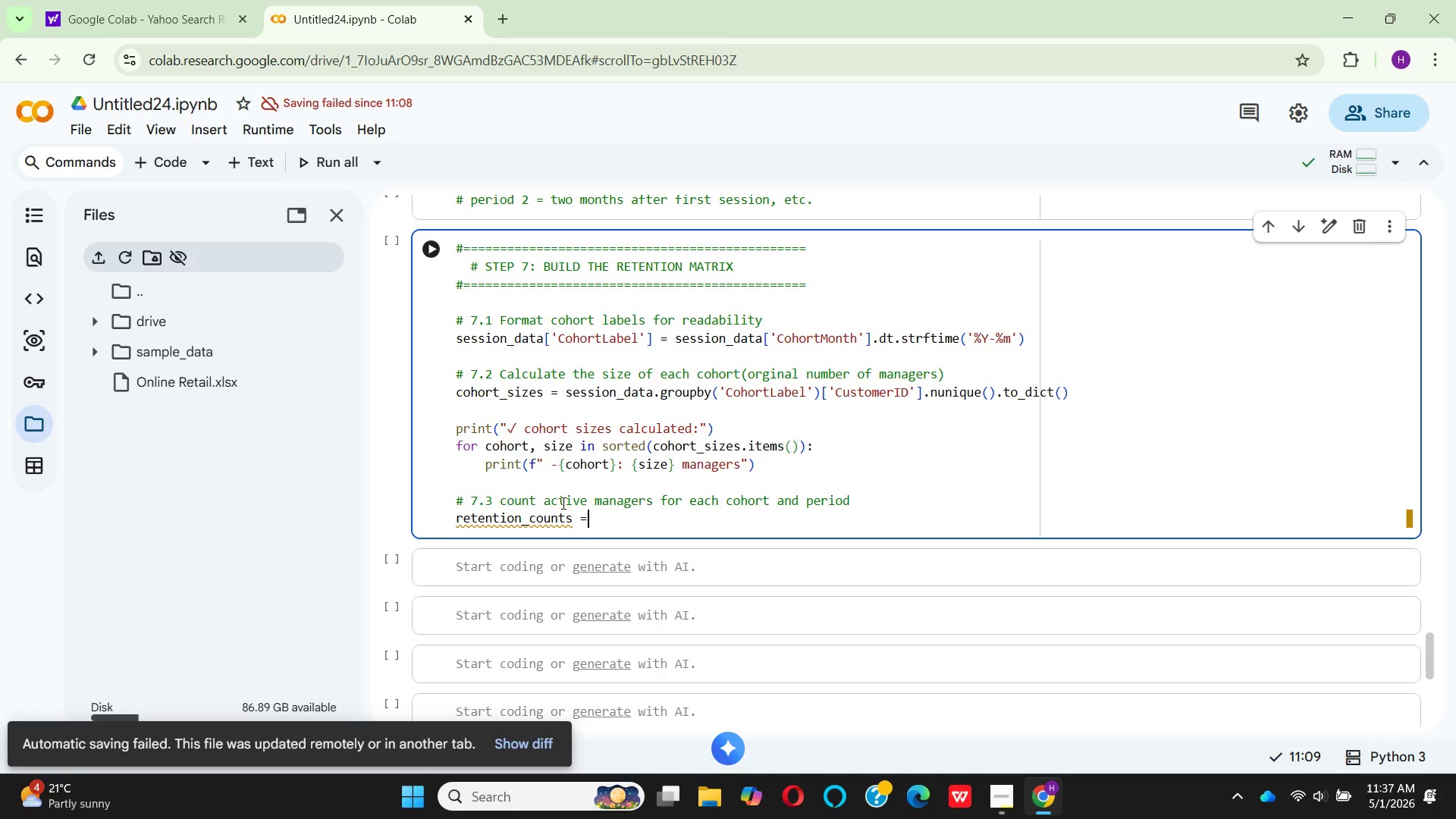 
key(Equal)
 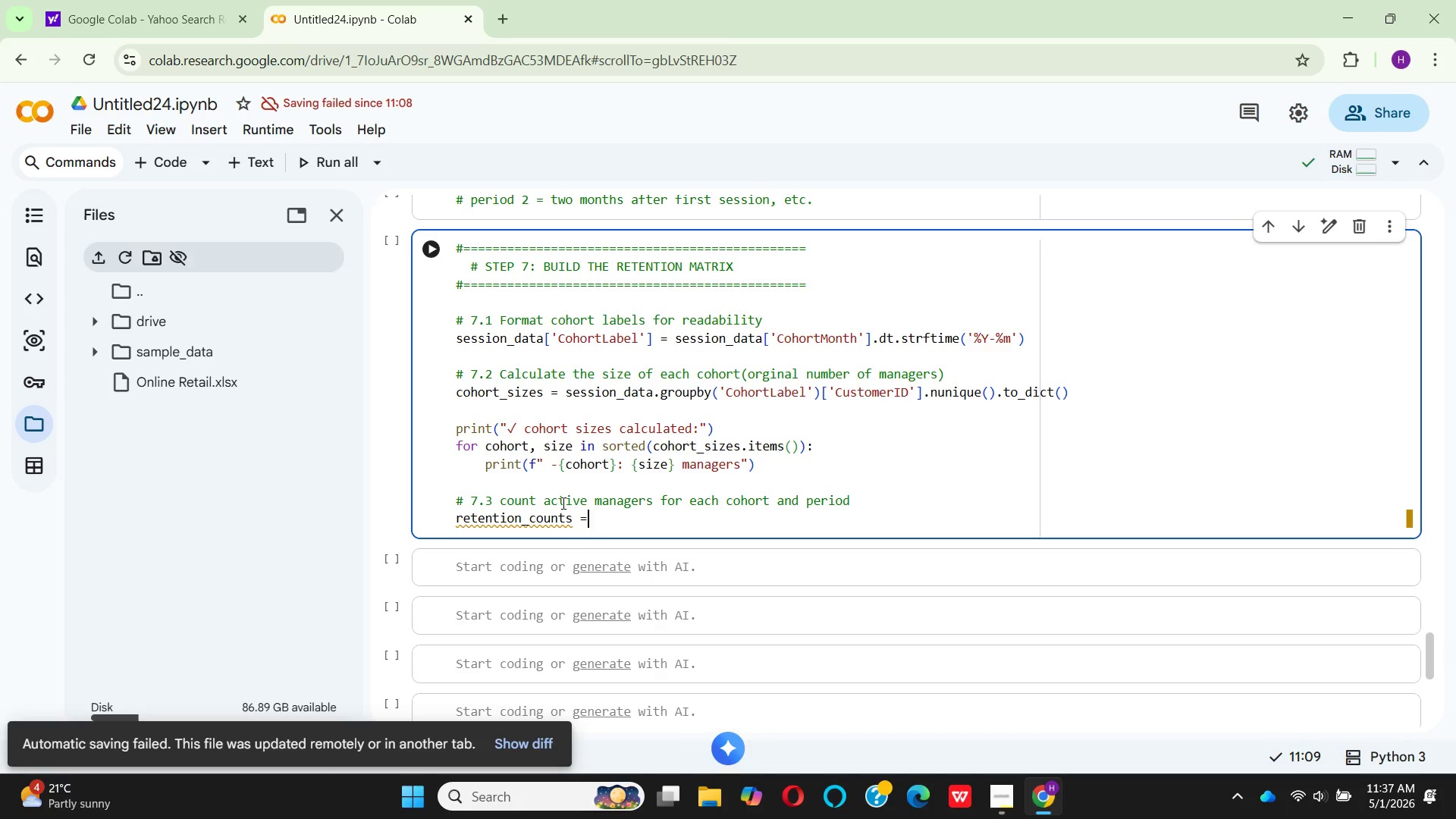 
key(Space)
 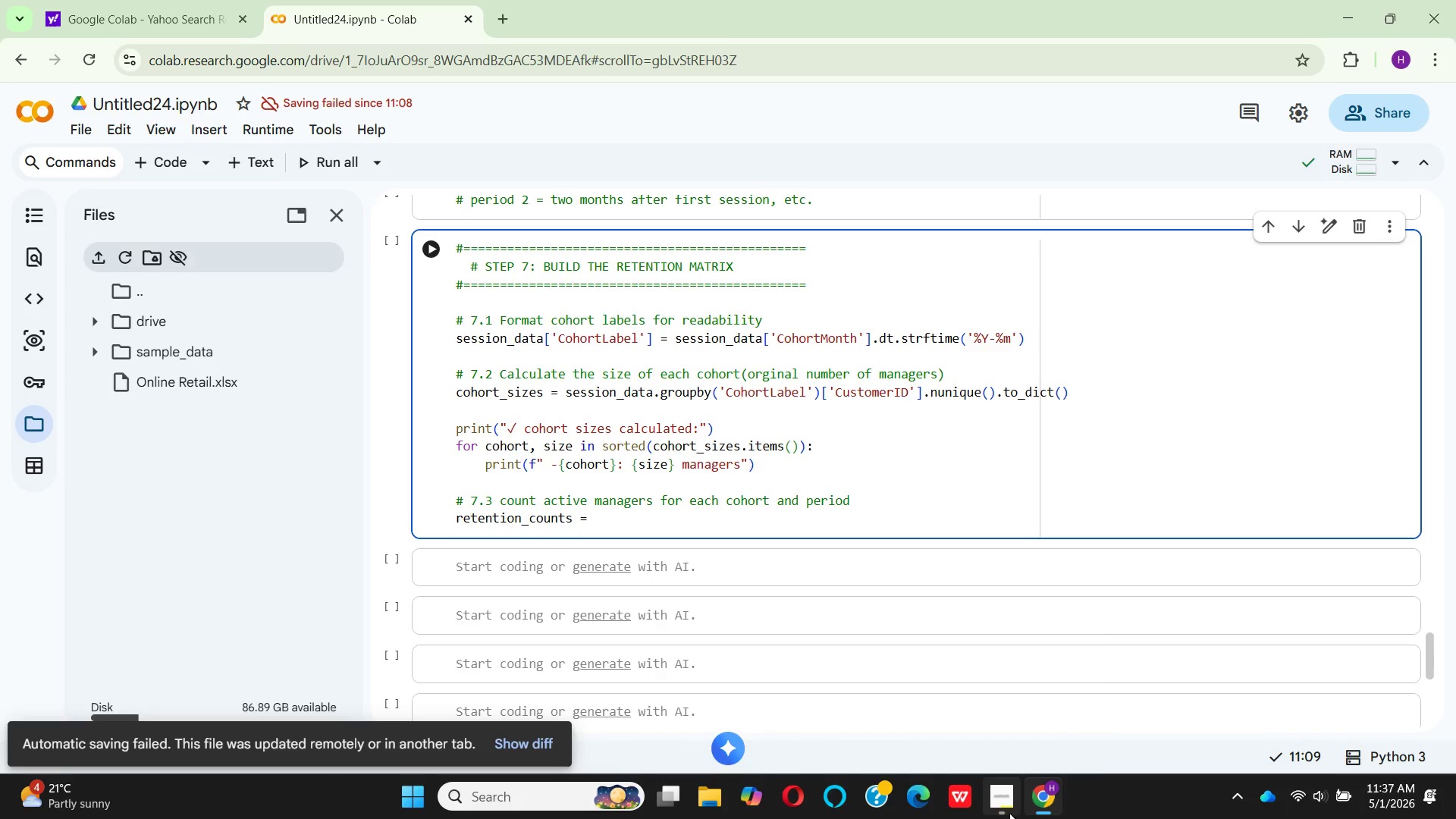 
left_click([1012, 811])